 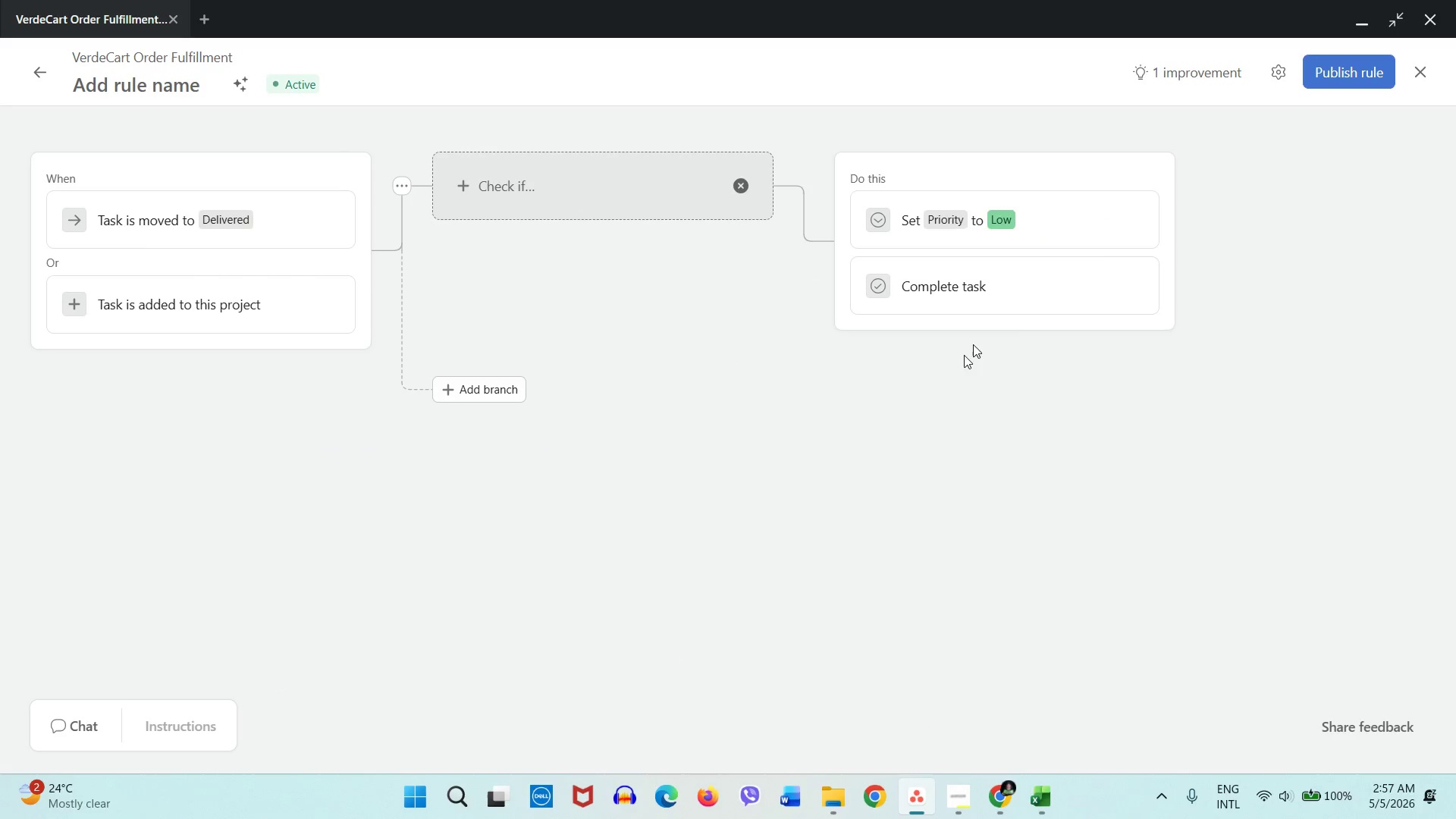 
left_click([1367, 73])
 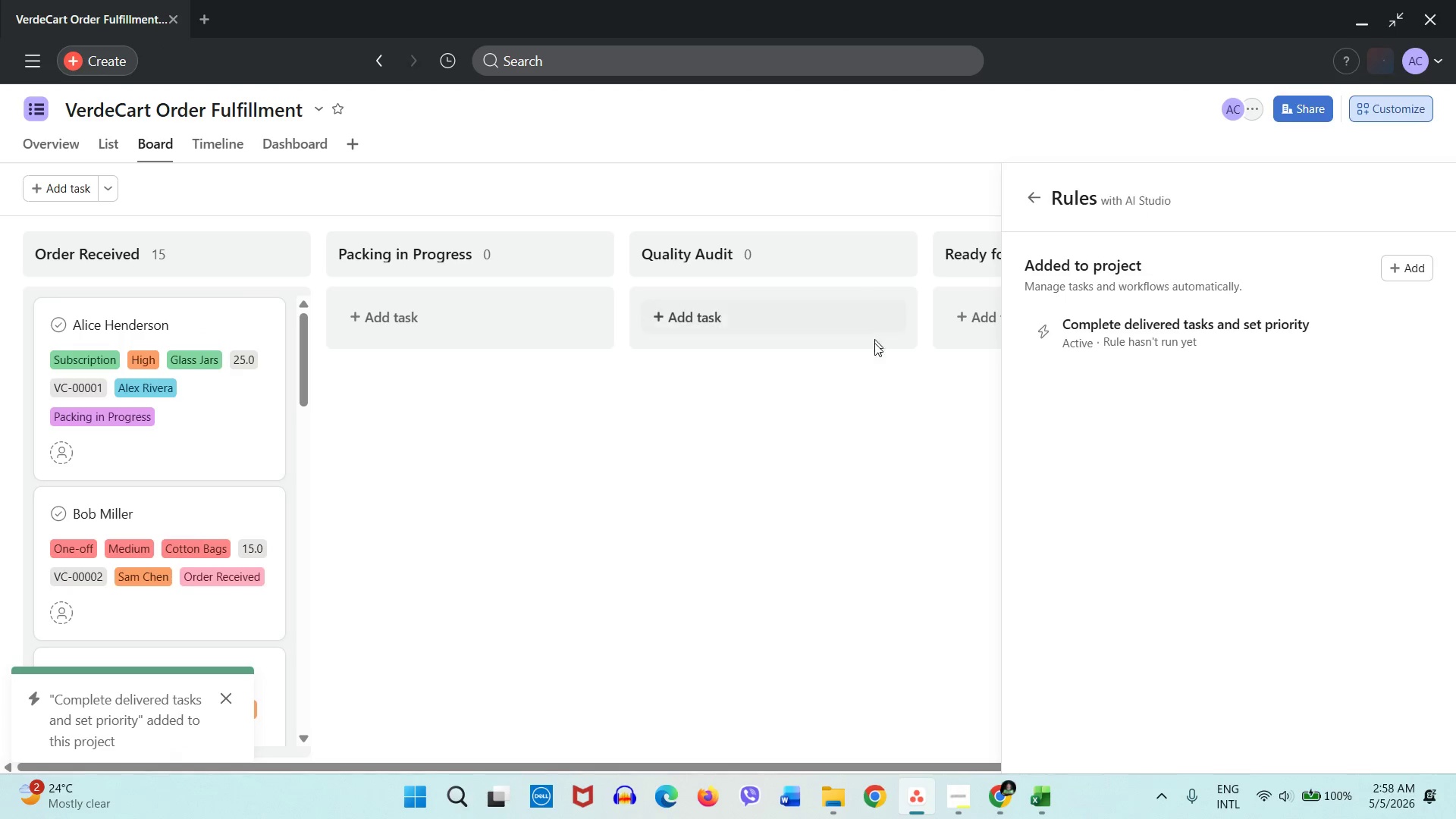 
wait(7.58)
 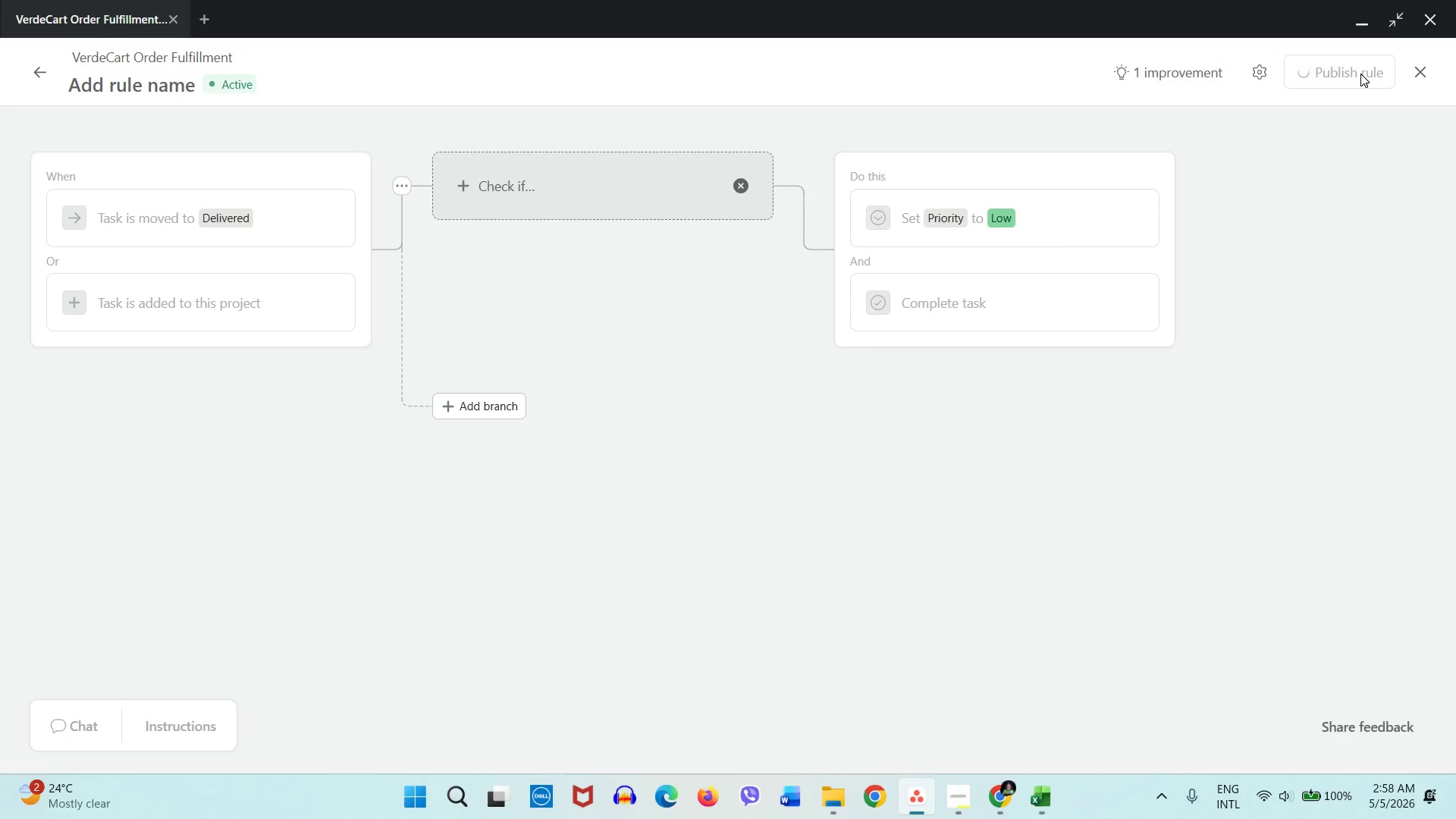 
left_click([872, 425])
 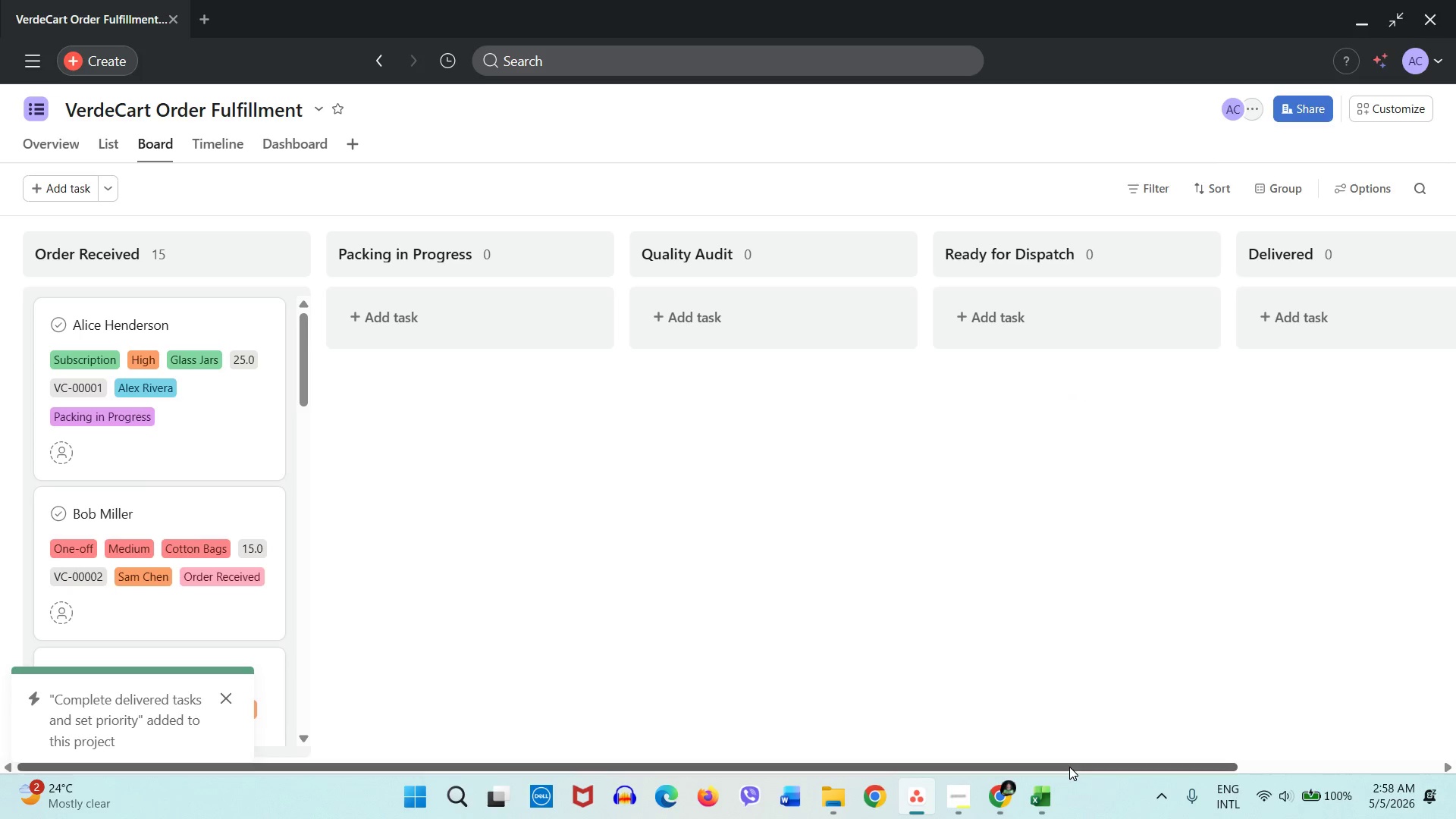 
left_click_drag(start_coordinate=[1069, 767], to_coordinate=[874, 767])
 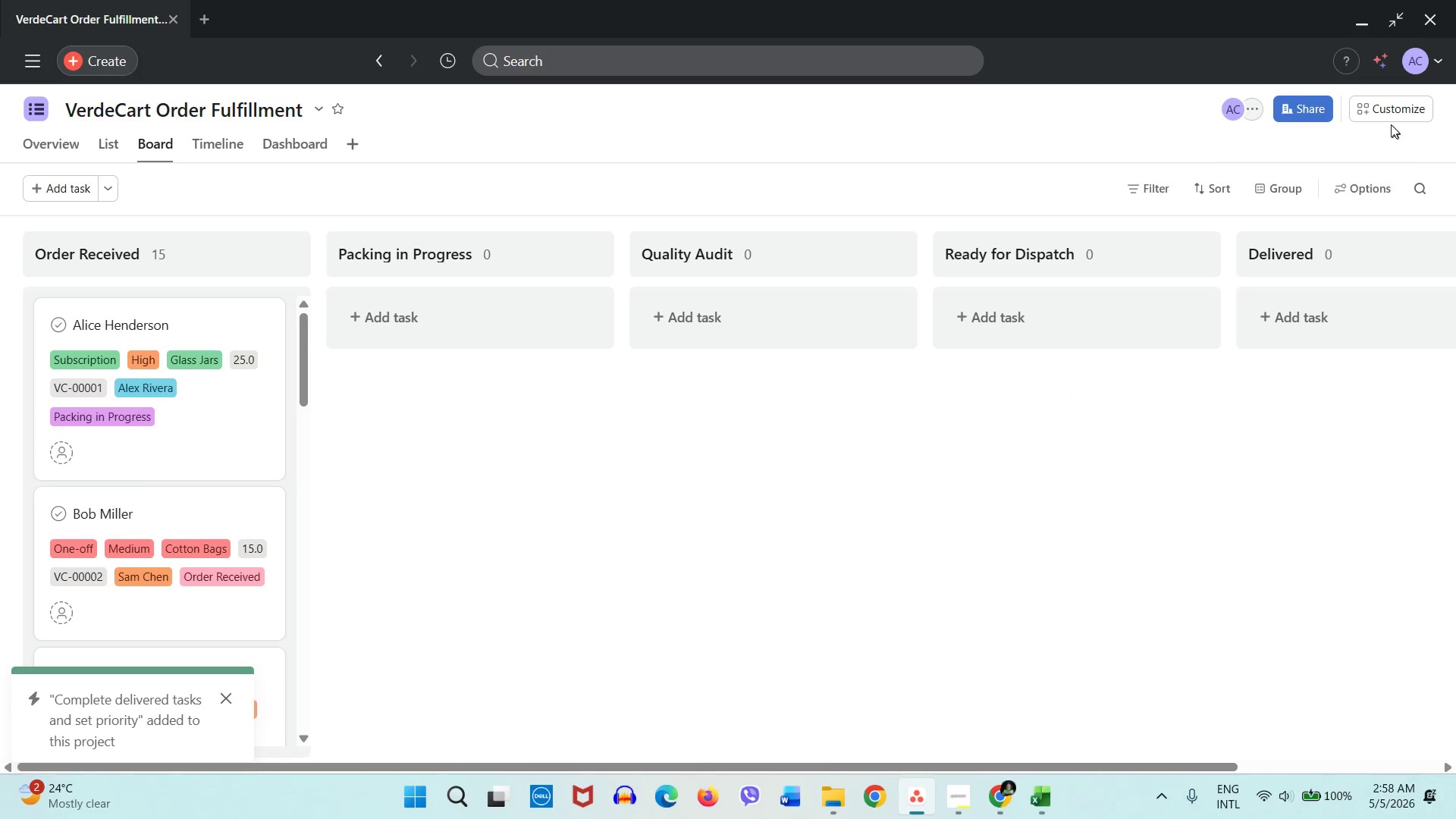 
left_click([1385, 111])
 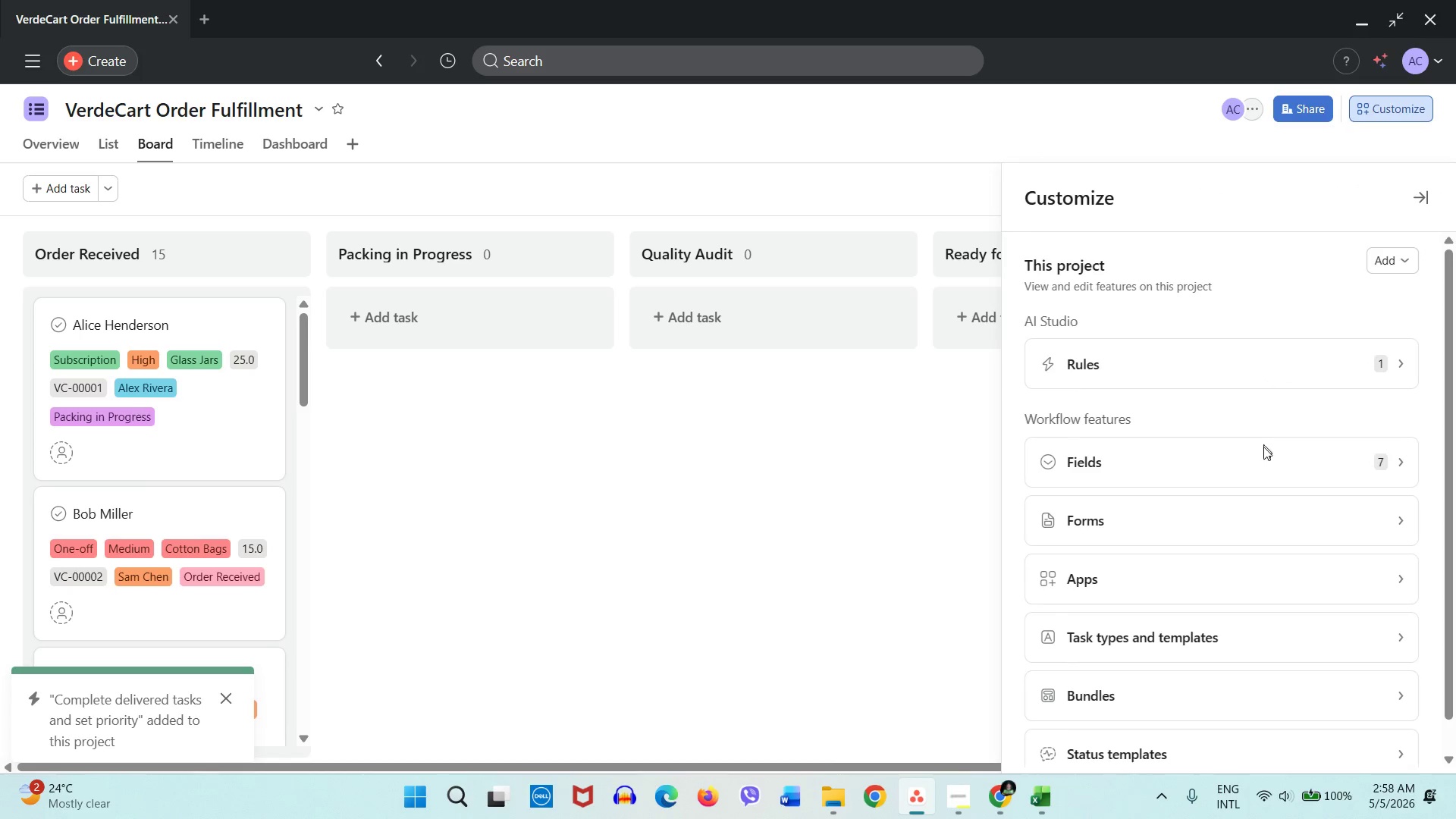 
left_click([1257, 460])
 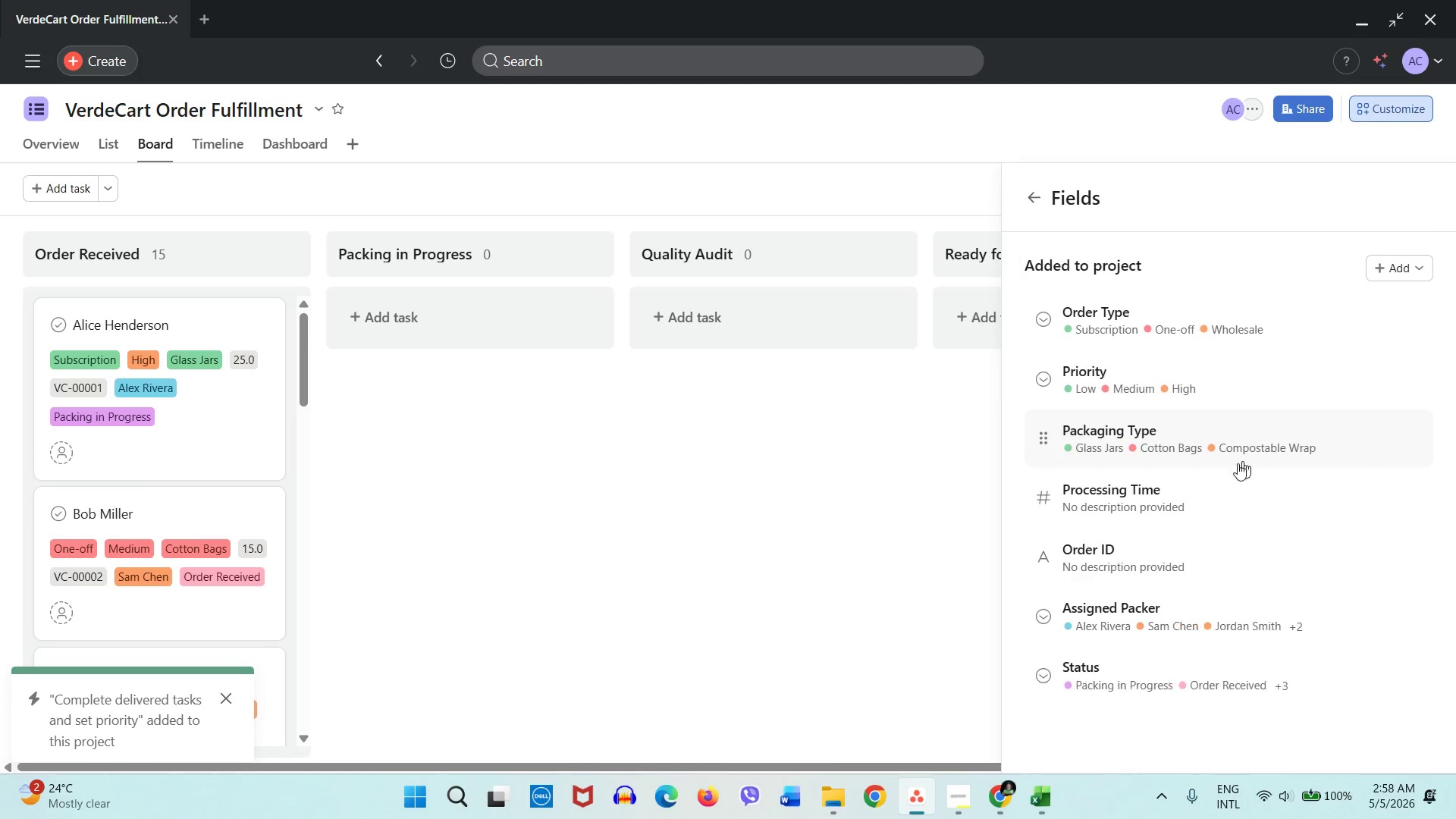 
mouse_move([1175, 523])
 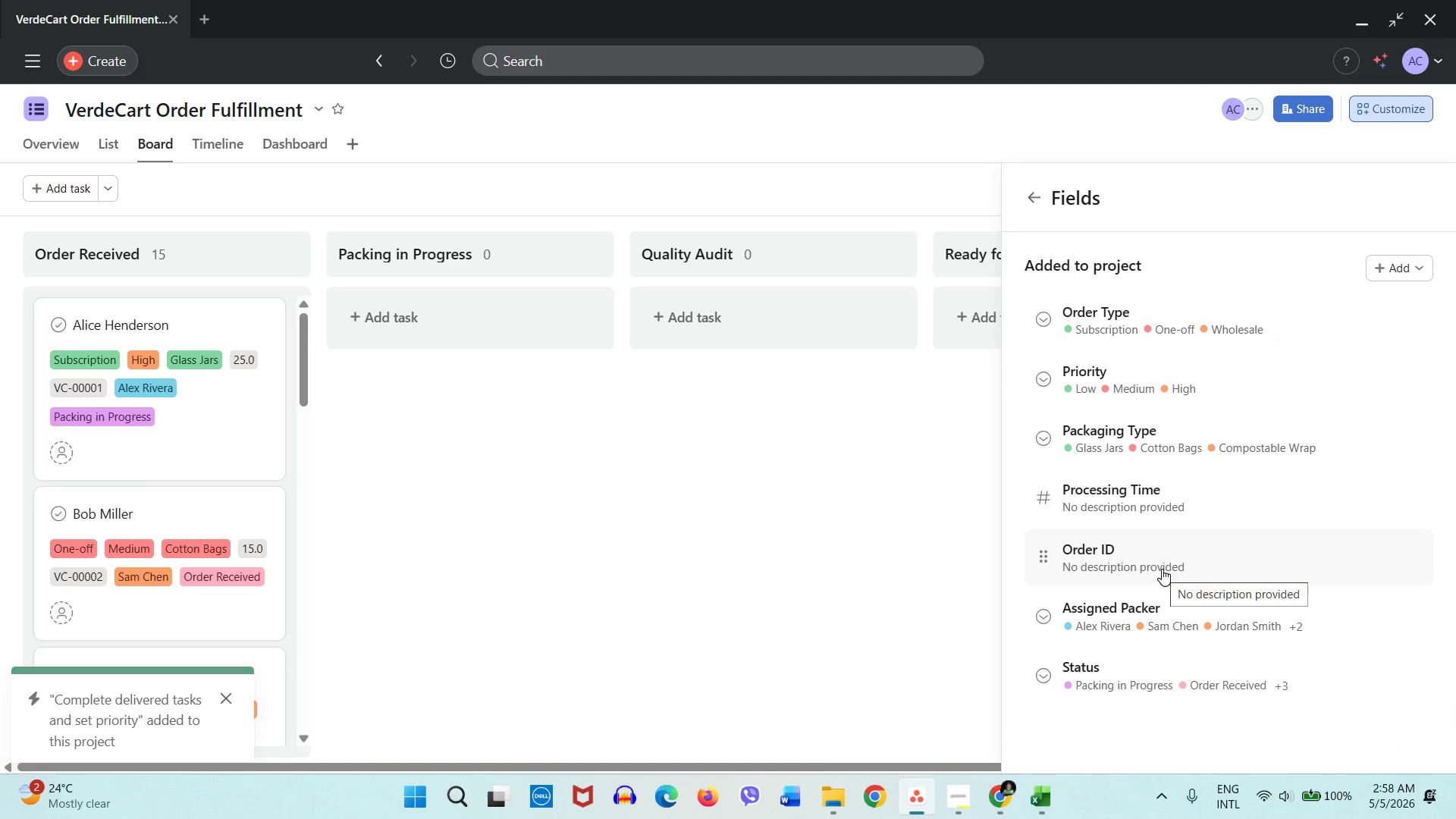 
right_click([1161, 568])
 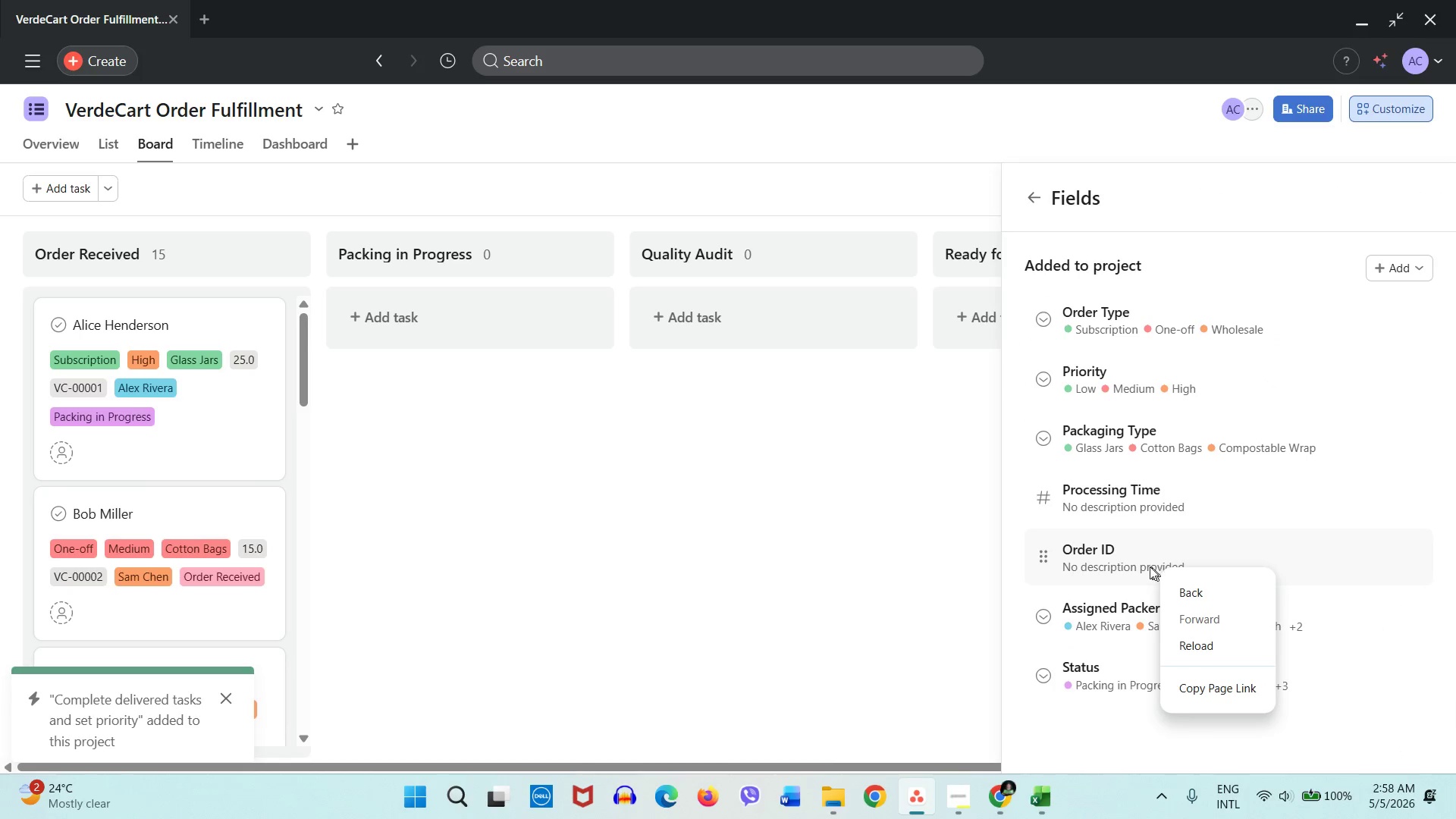 
left_click([1138, 566])
 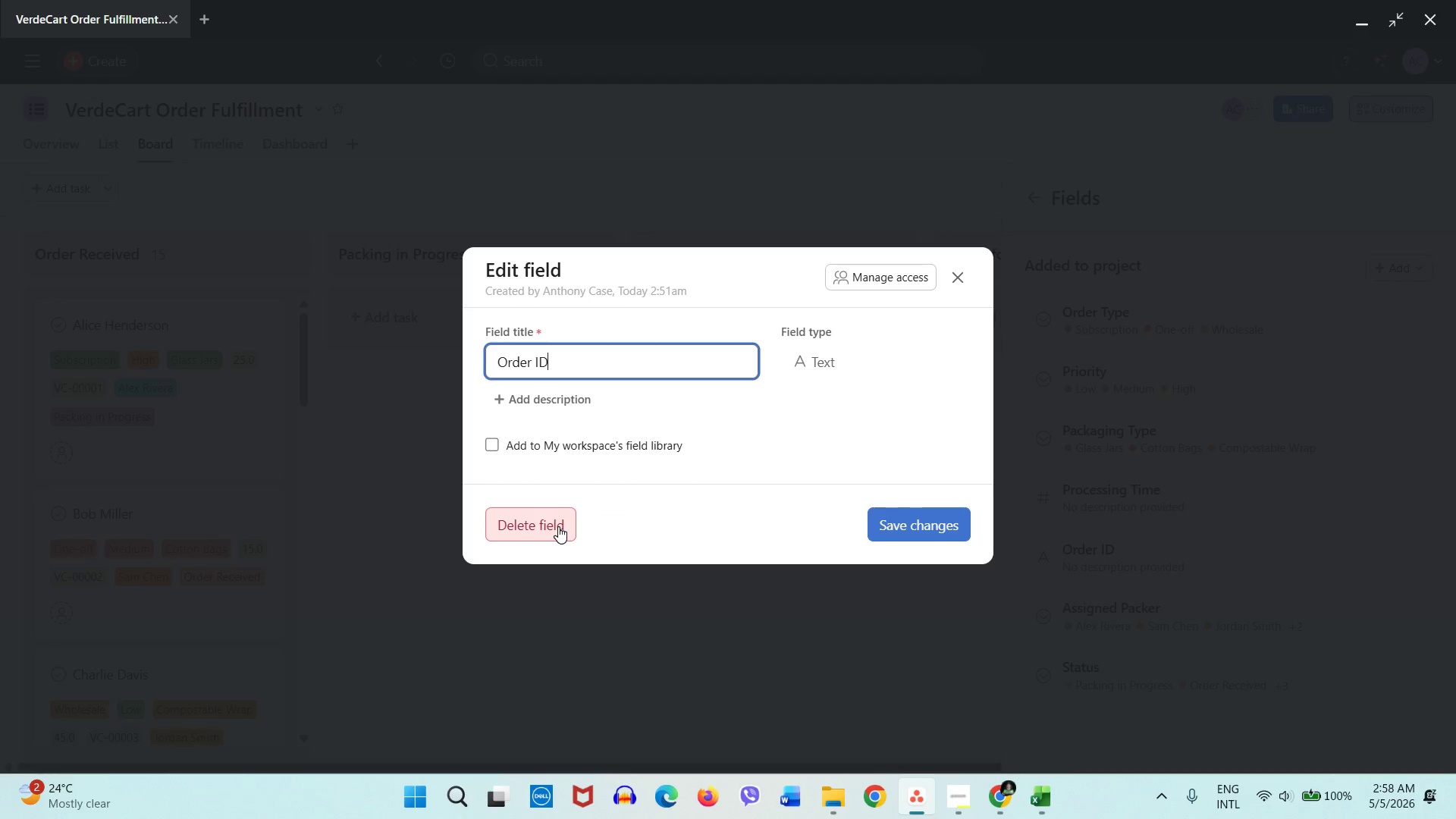 
left_click([558, 526])
 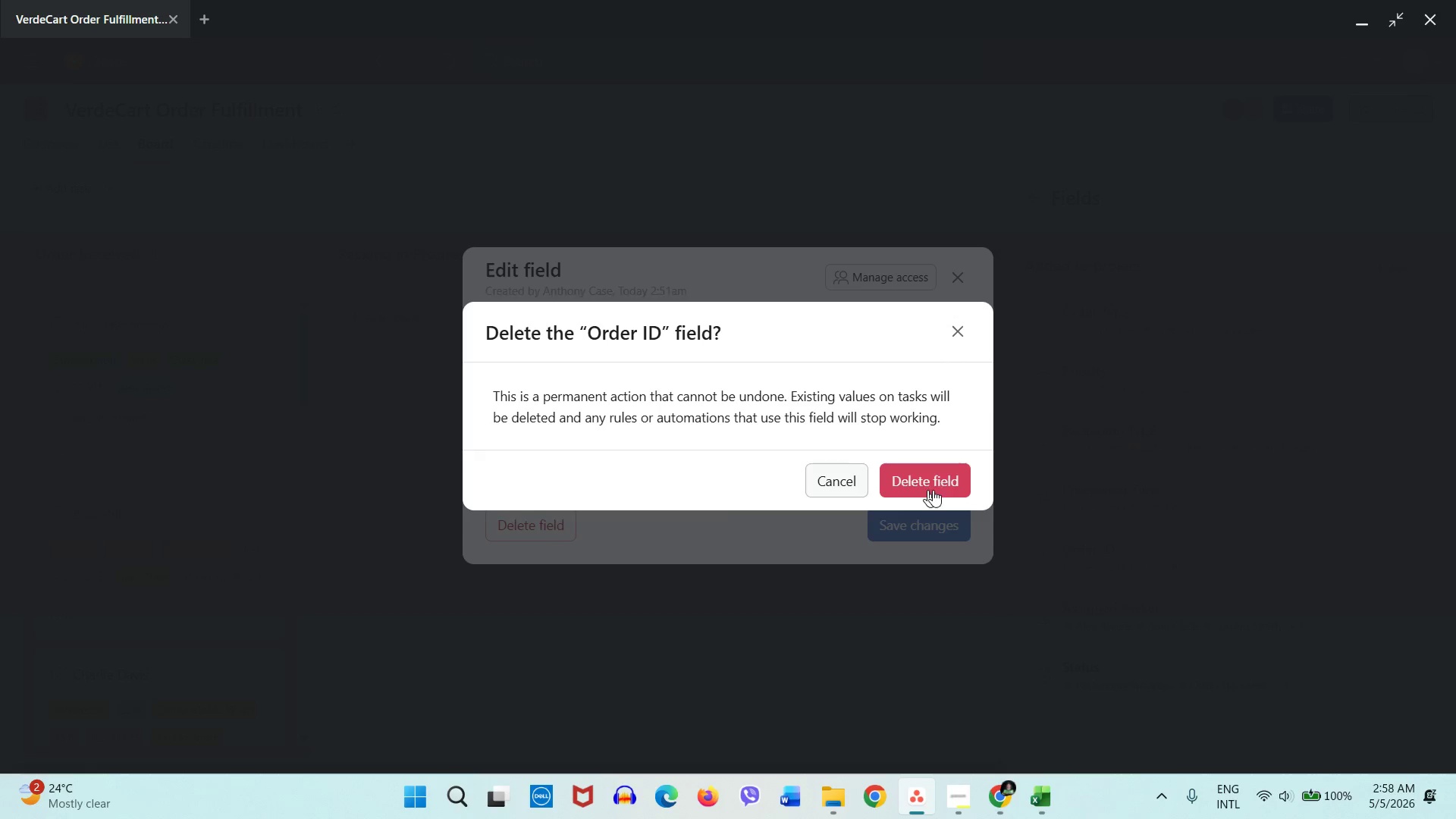 
left_click([940, 490])
 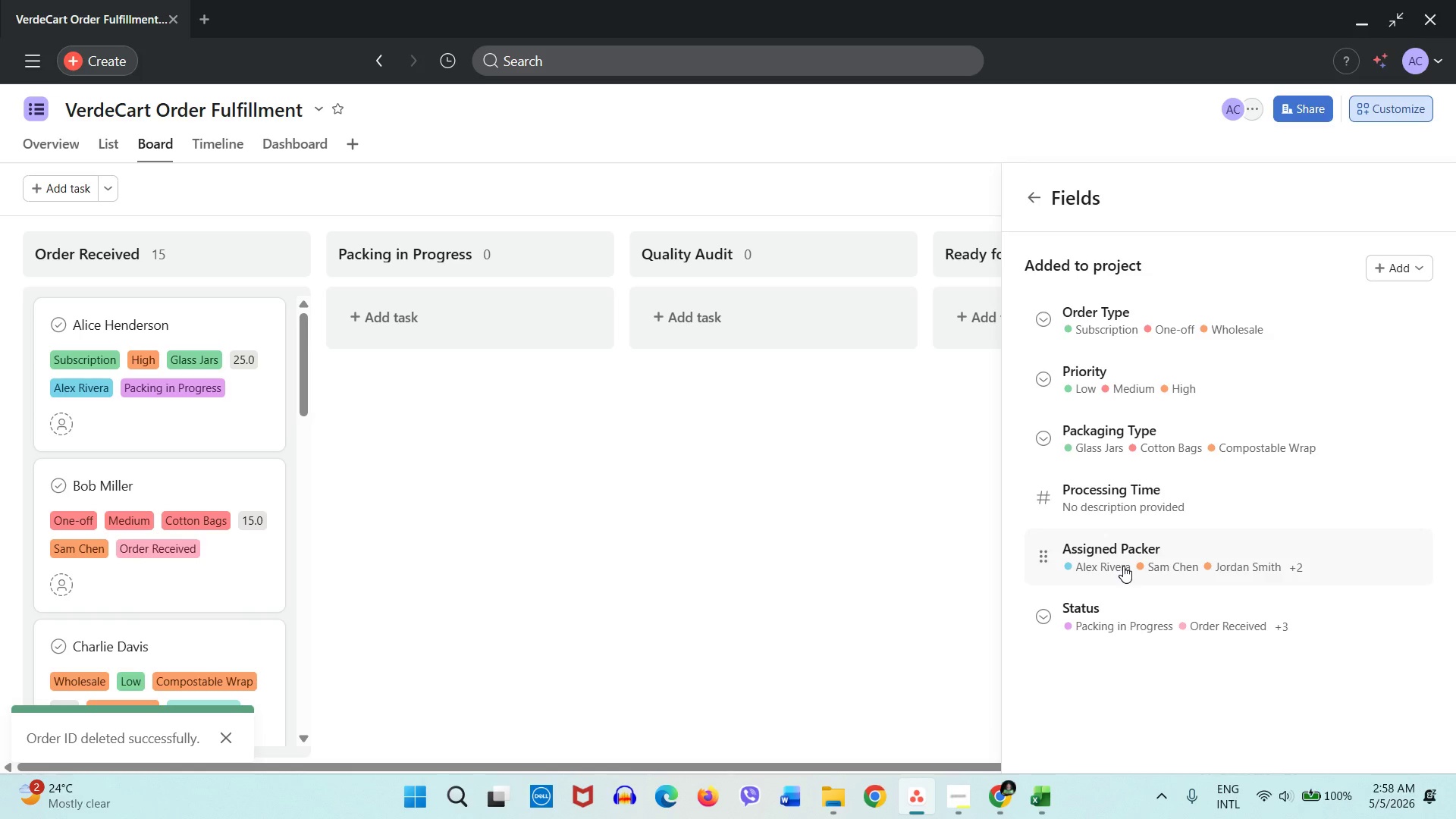 
key(Alt+AltLeft)
 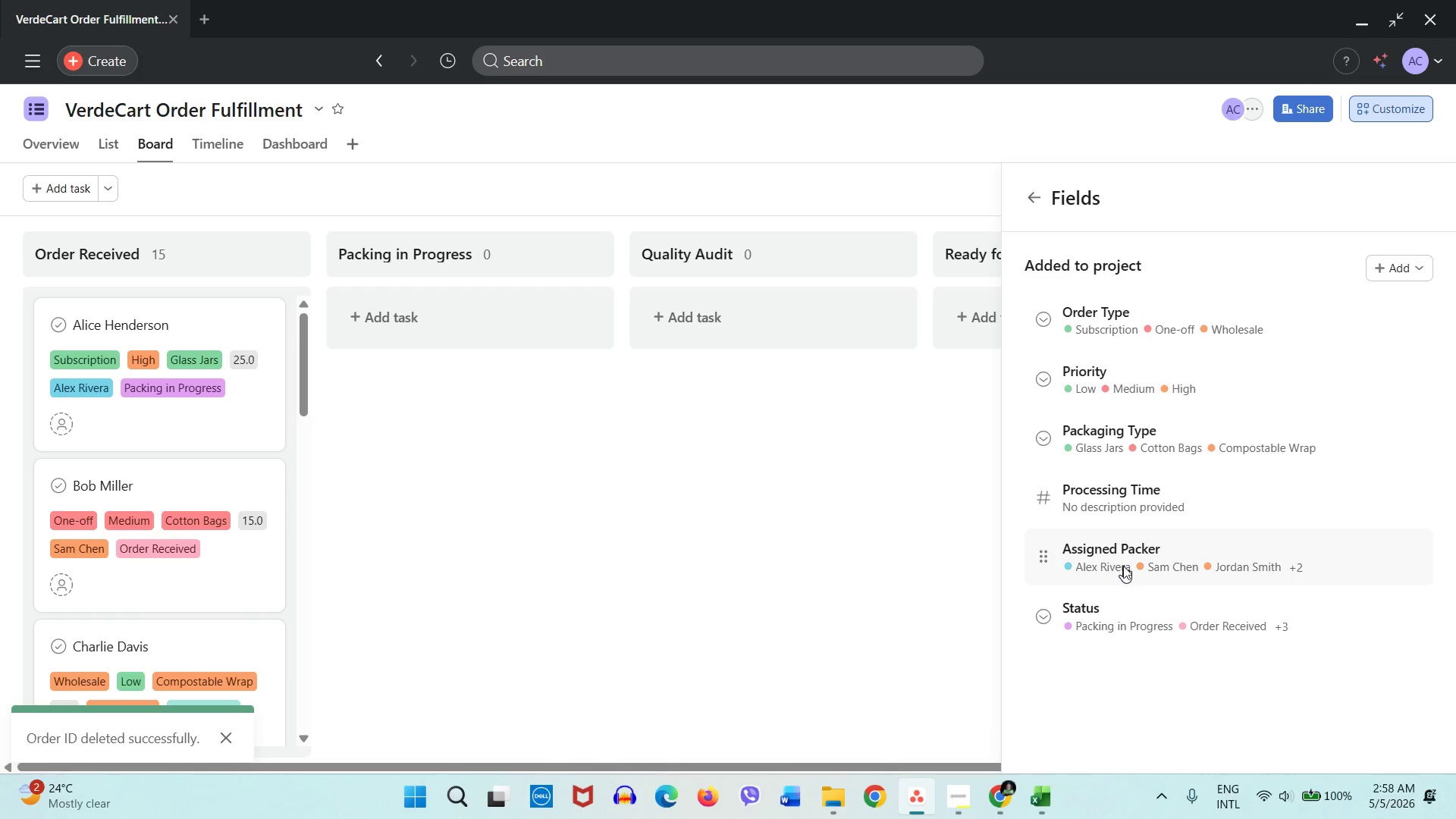 
key(Alt+Tab)